 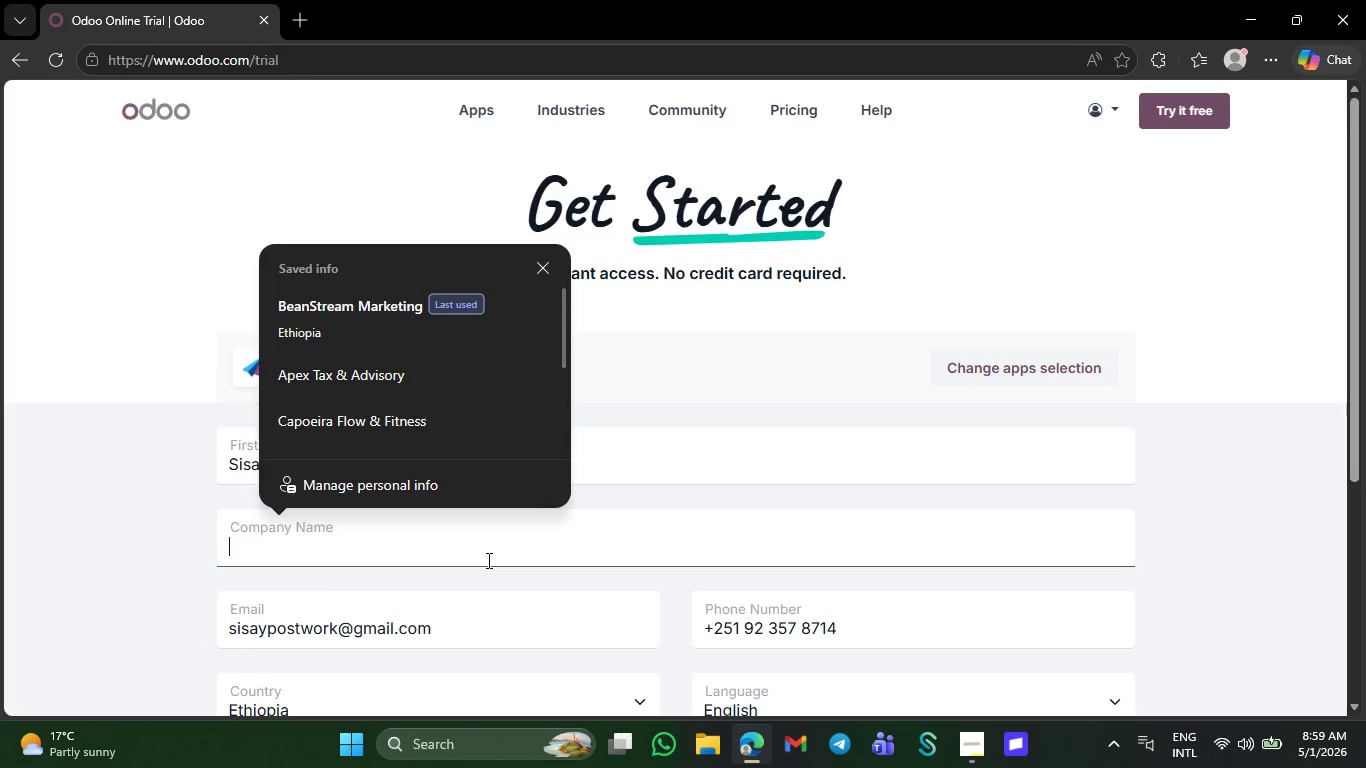 
key(Control+V)
 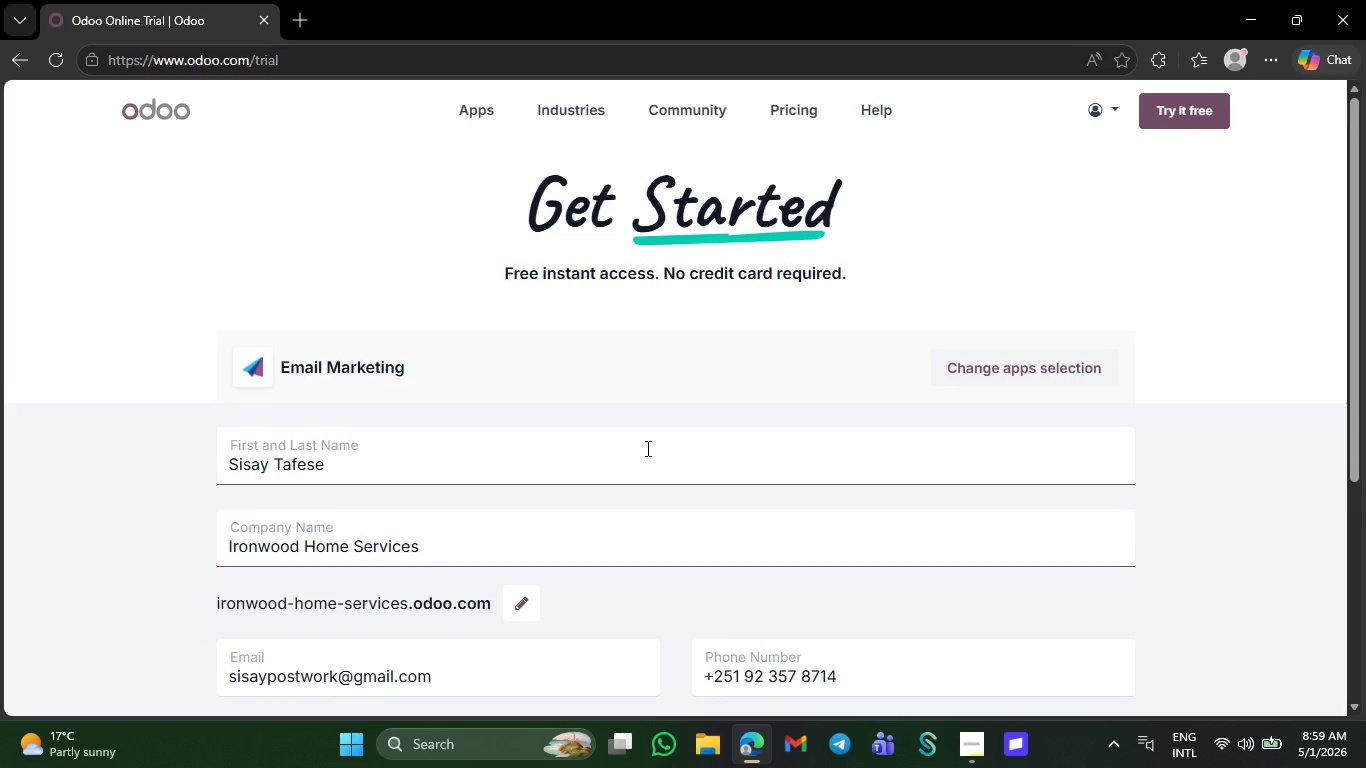 
scroll: coordinate [724, 562], scroll_direction: down, amount: 11.0
 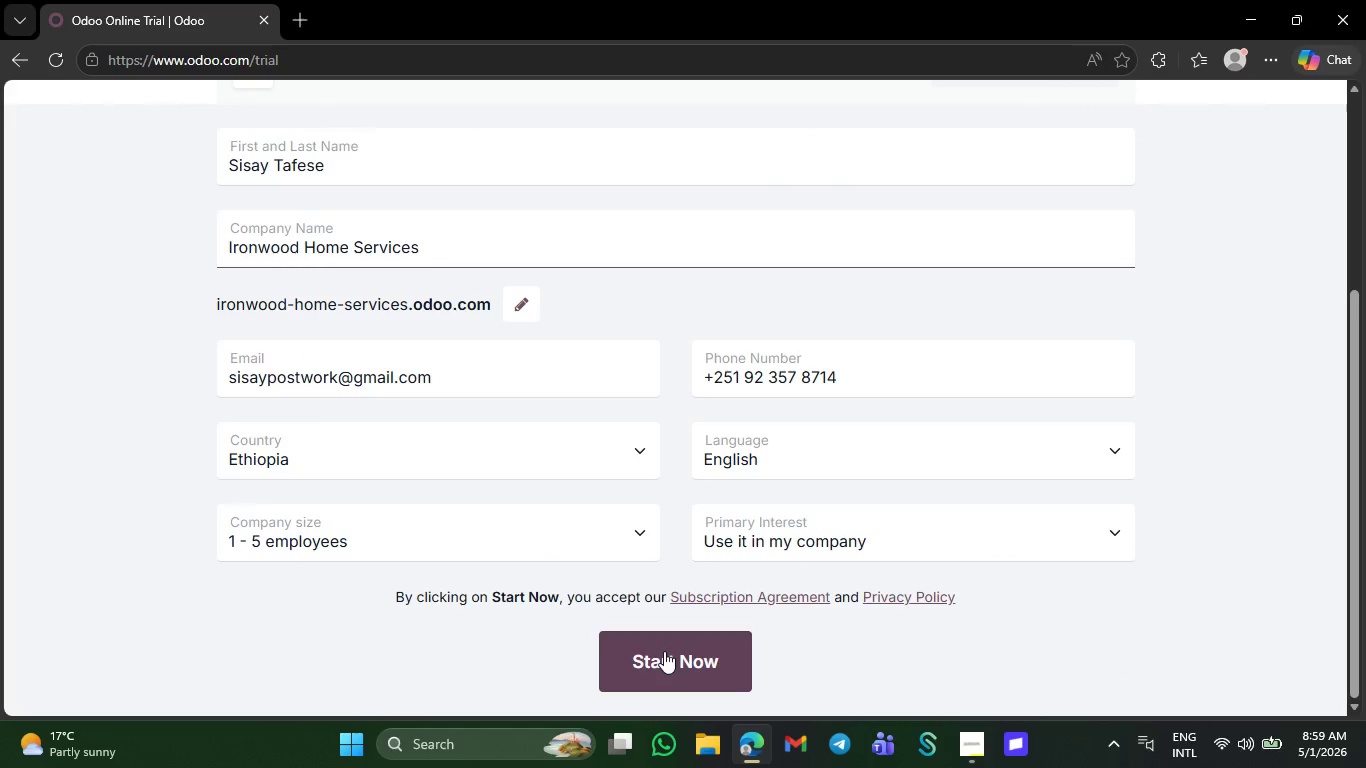 
left_click([664, 651])
 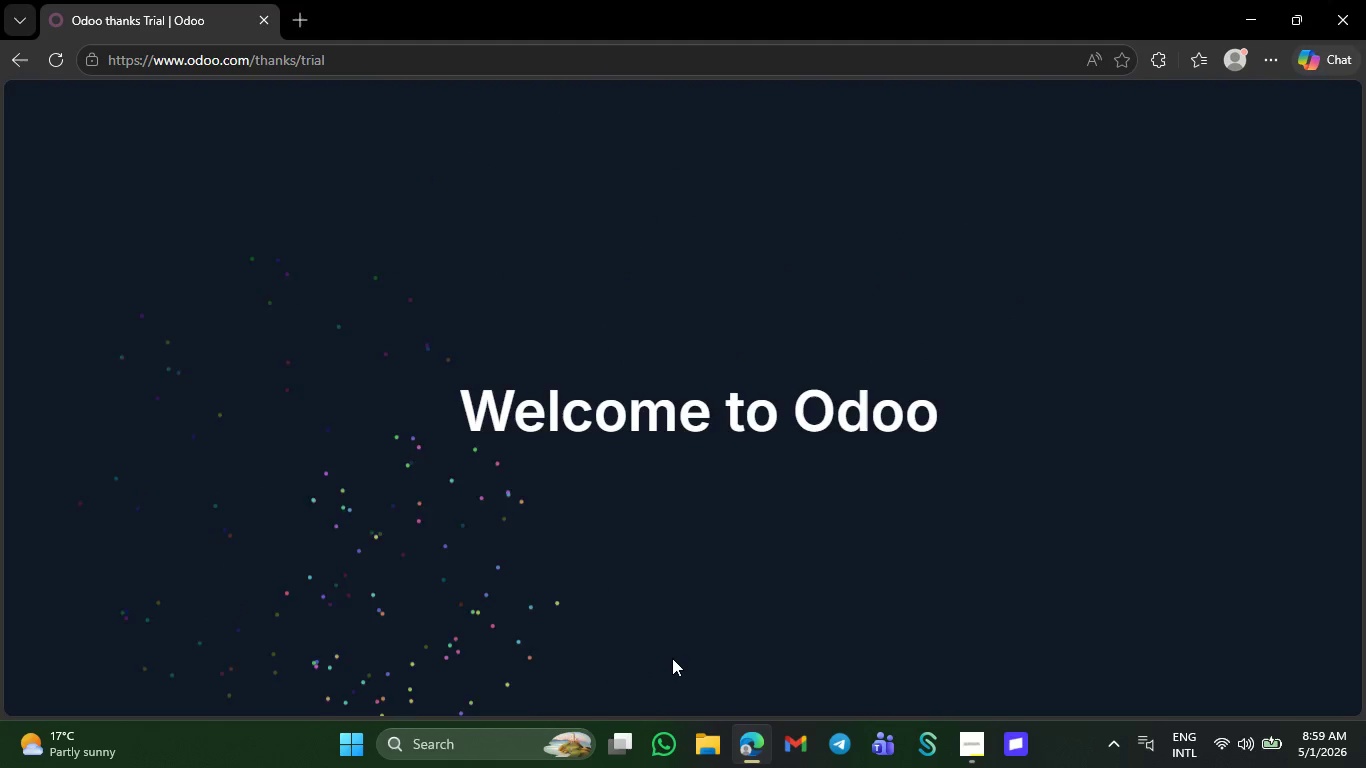 
wait(12.88)
 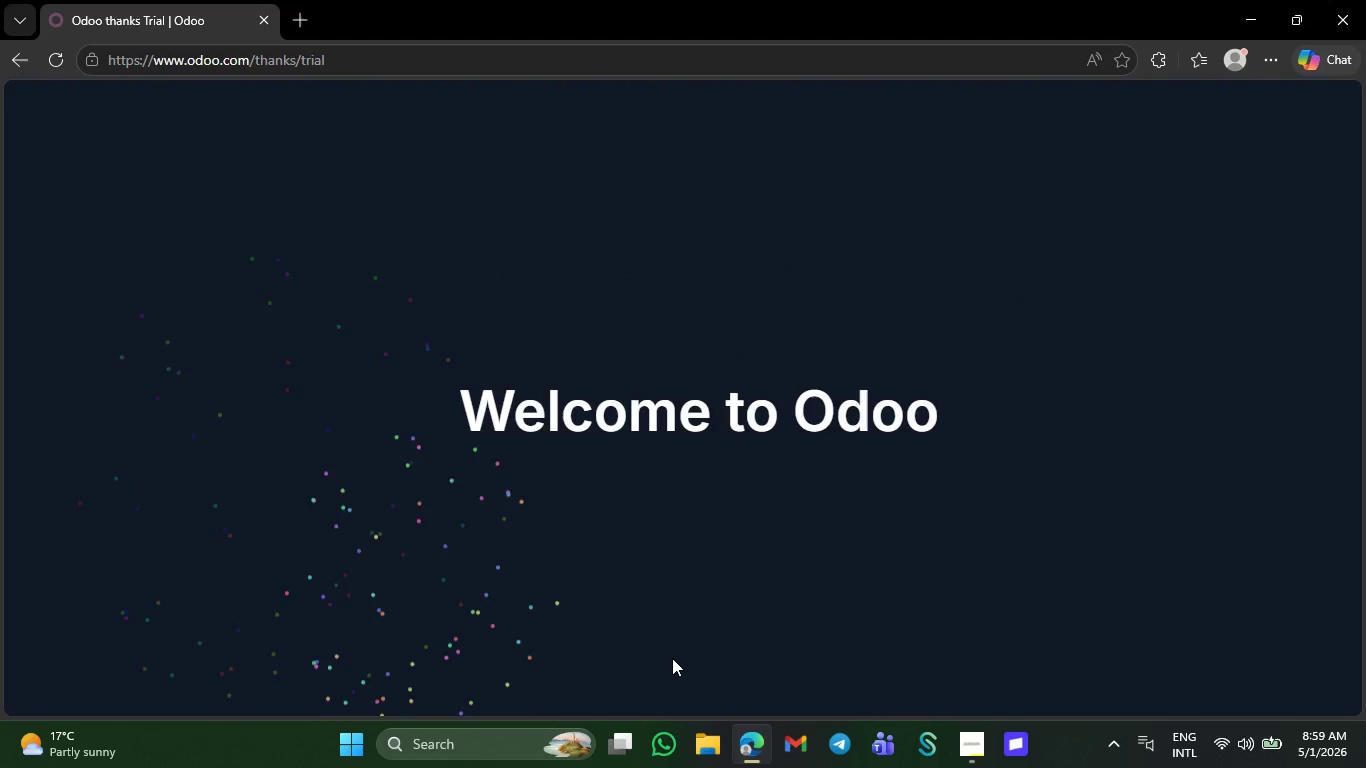 
left_click([970, 747])